 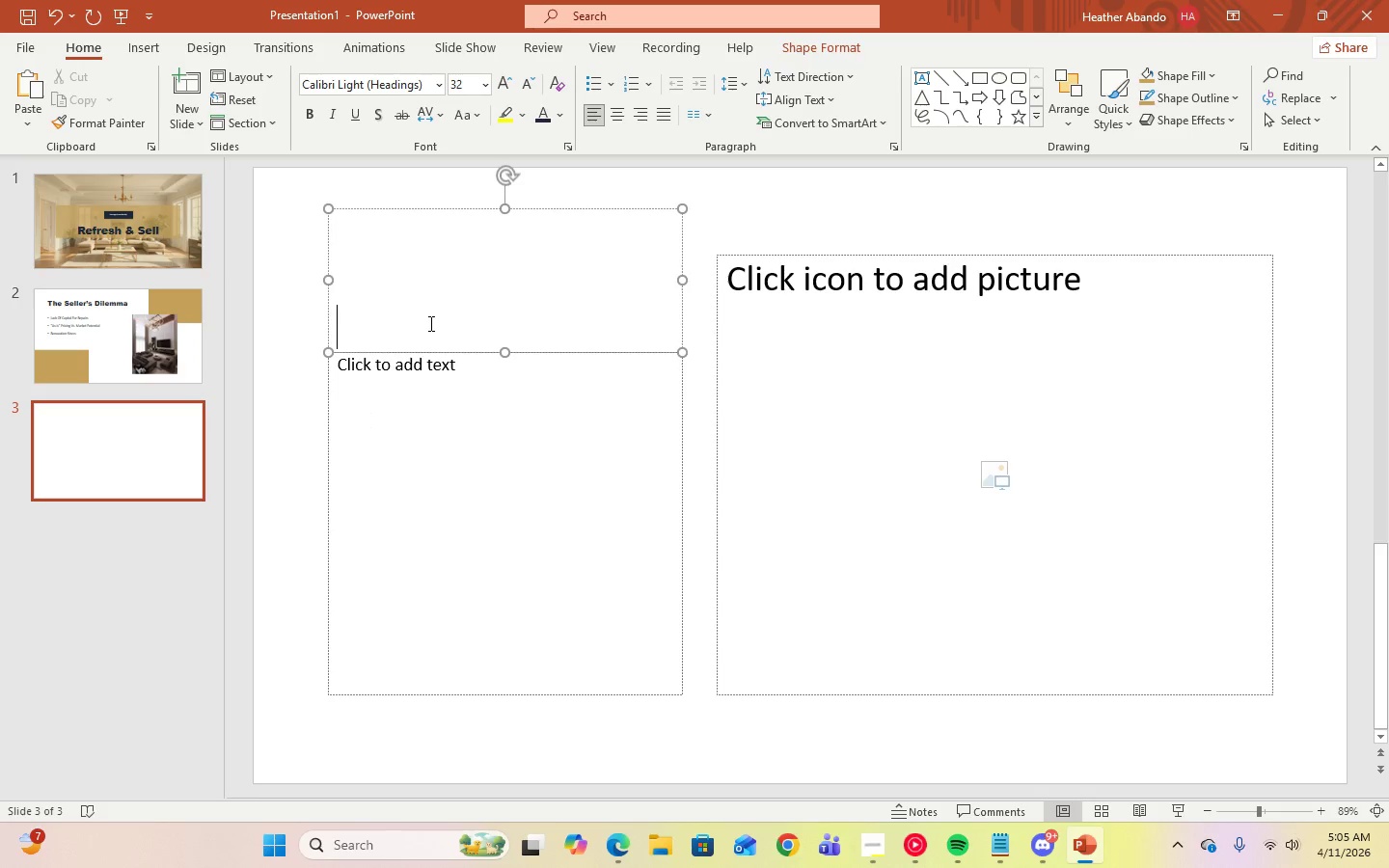 
type(the value proposition)
 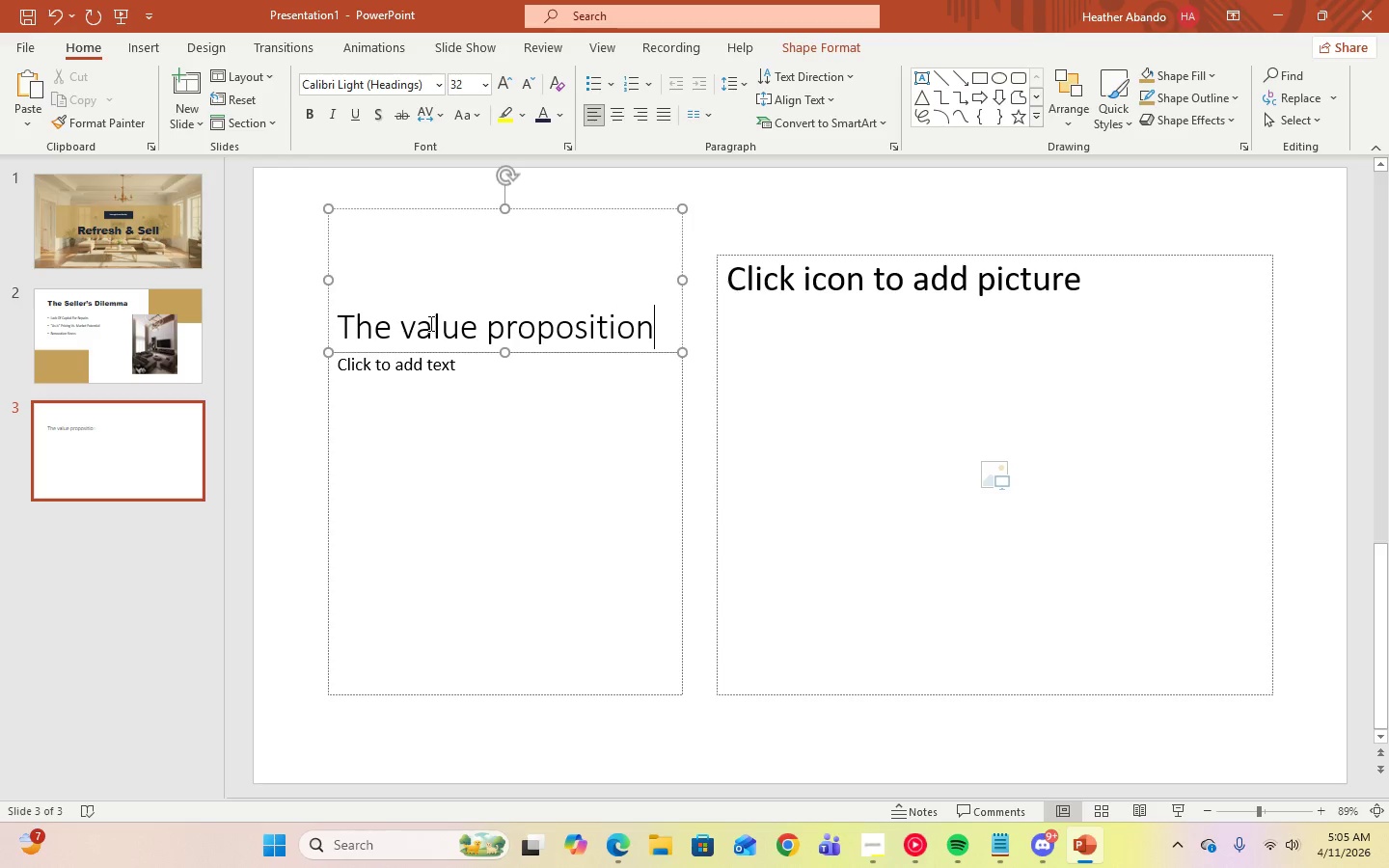 
key(Control+A)
 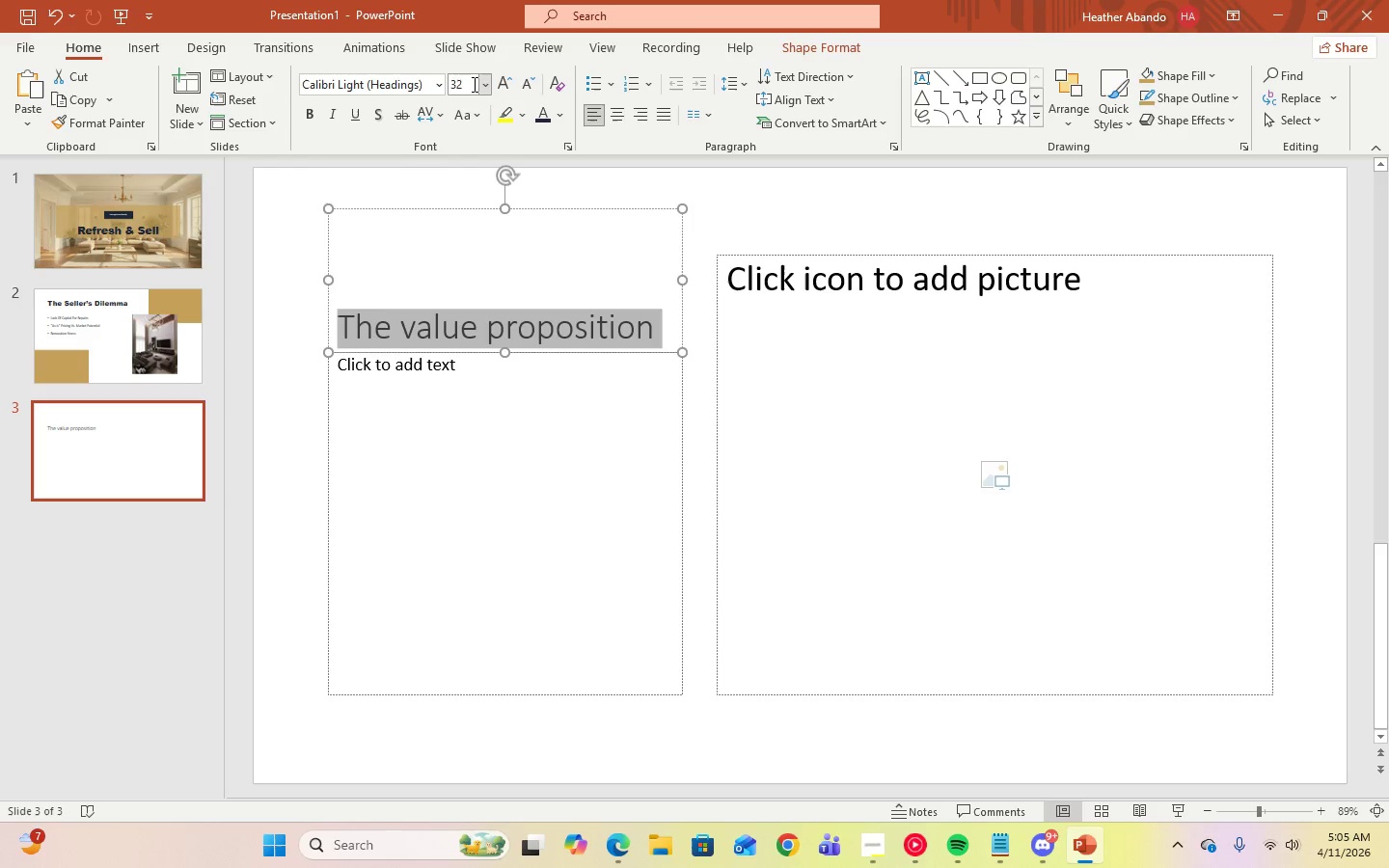 
left_click([438, 87])
 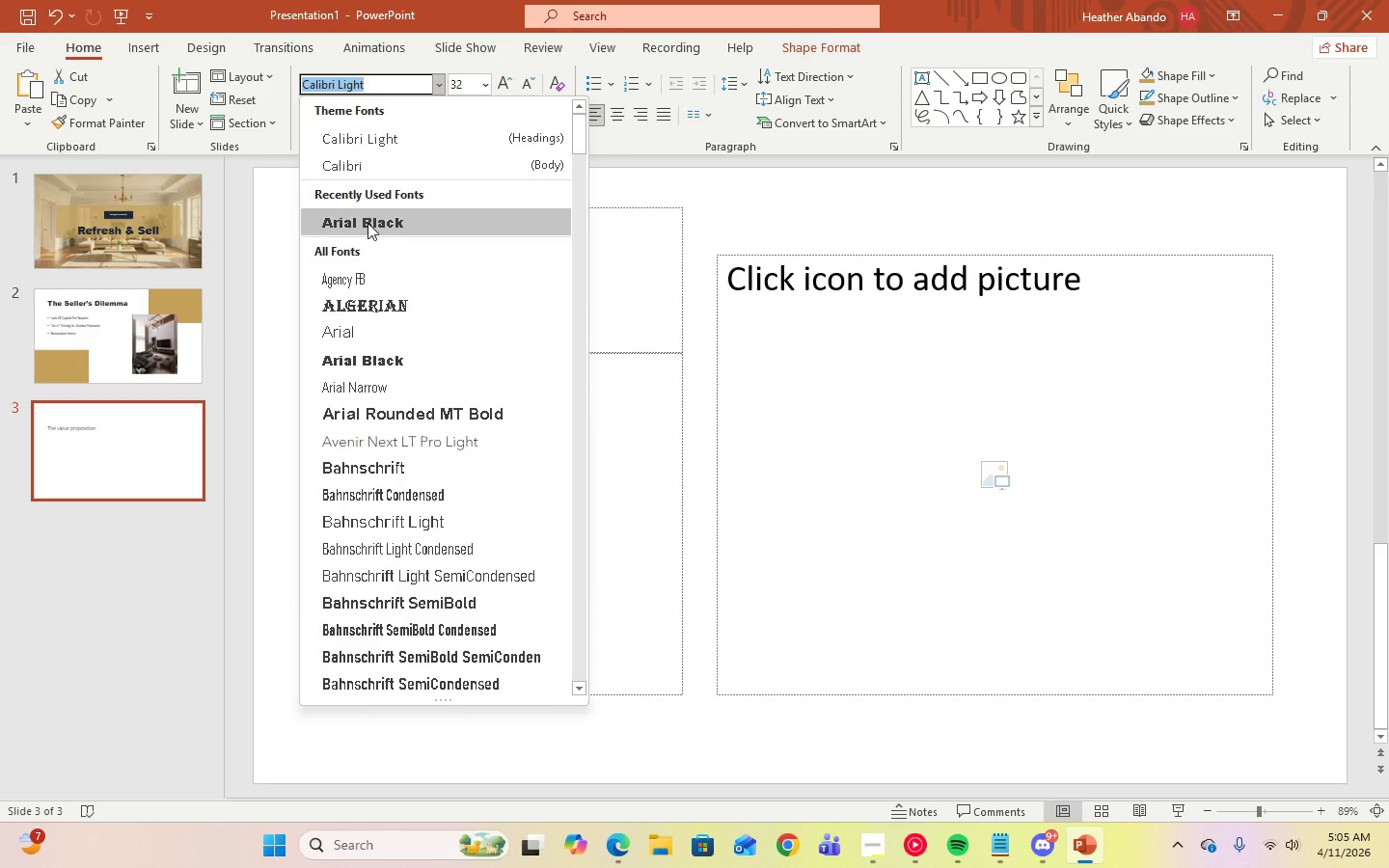 
left_click([368, 223])
 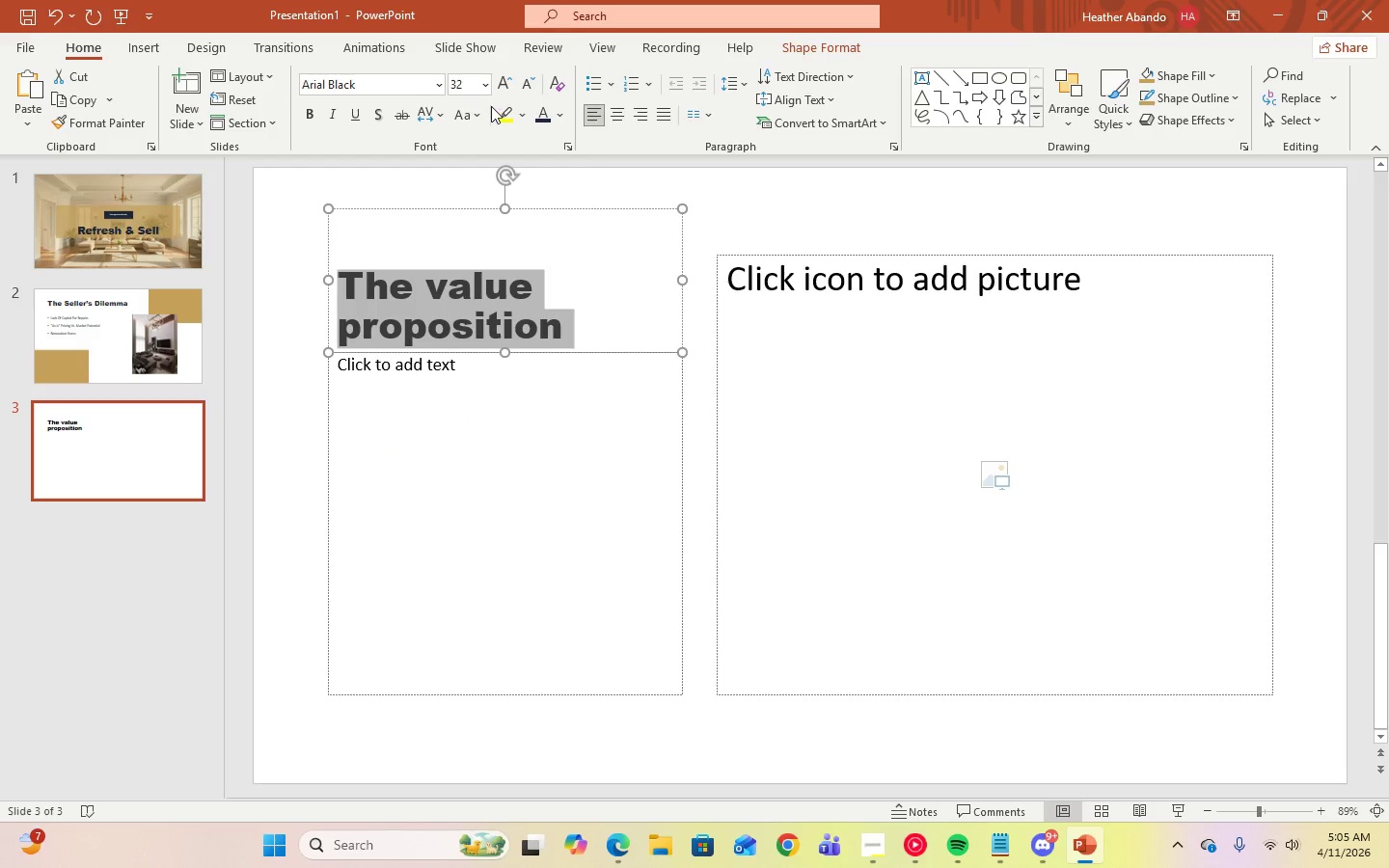 
left_click([485, 89])
 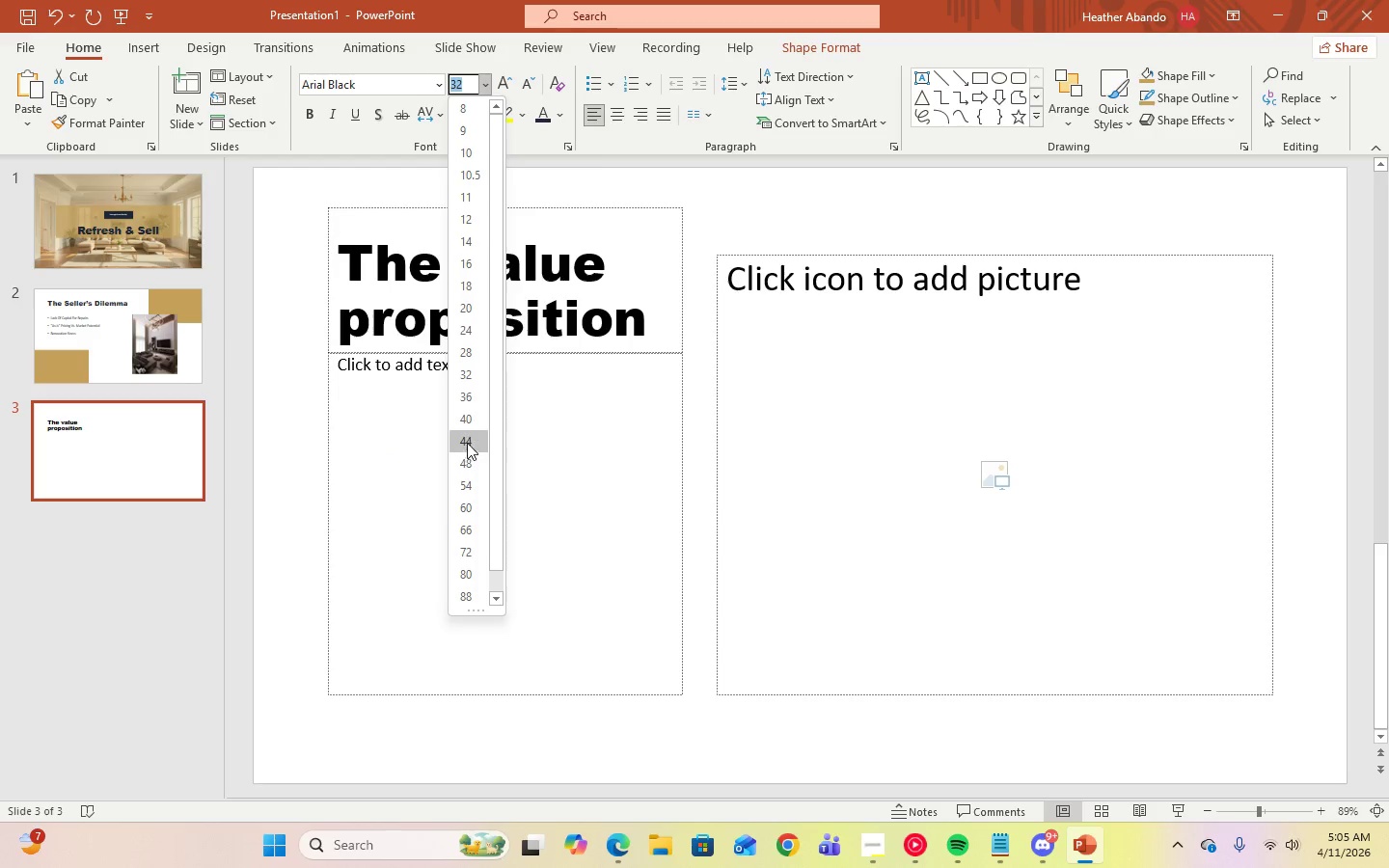 
left_click([466, 421])
 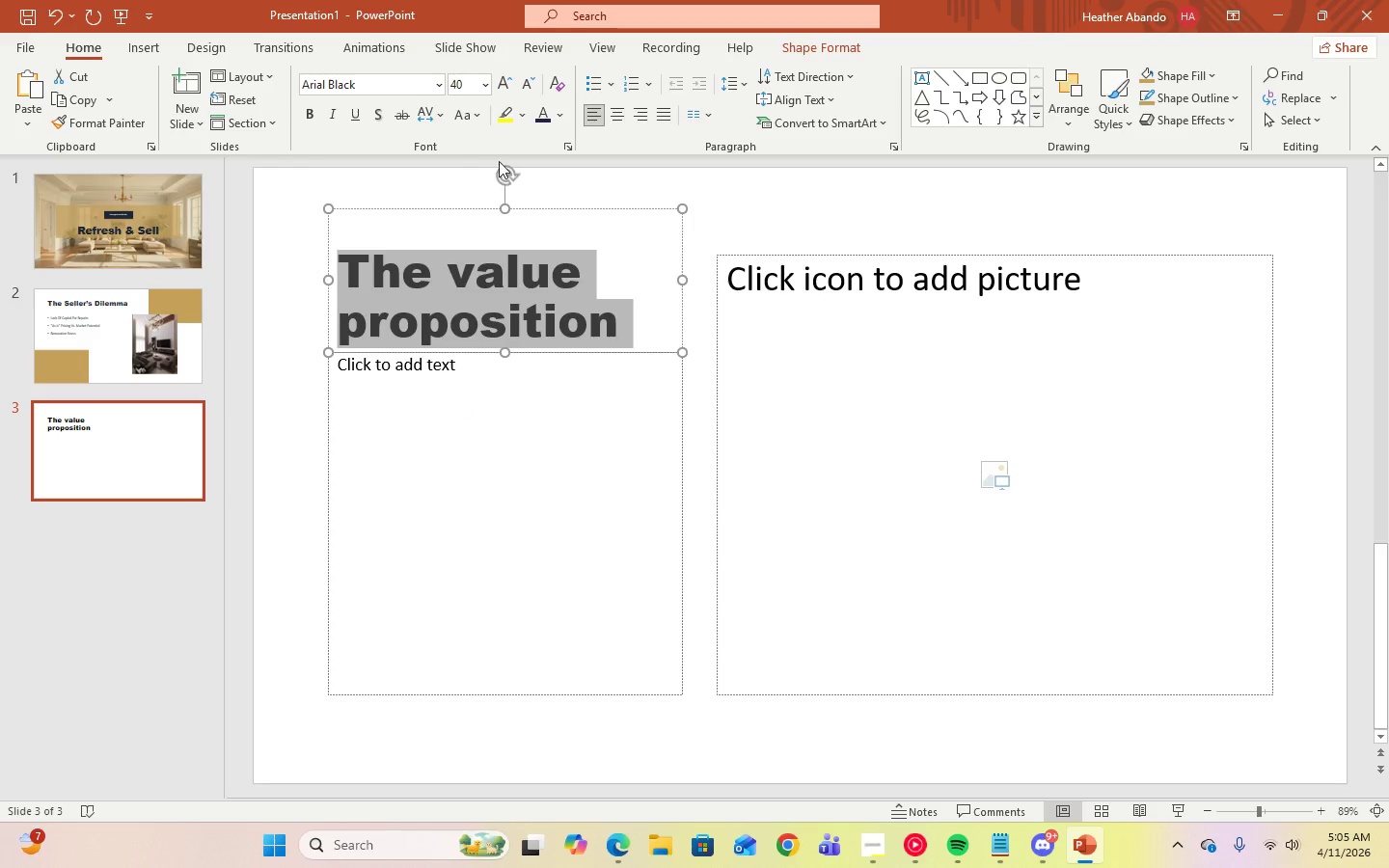 
left_click([480, 122])
 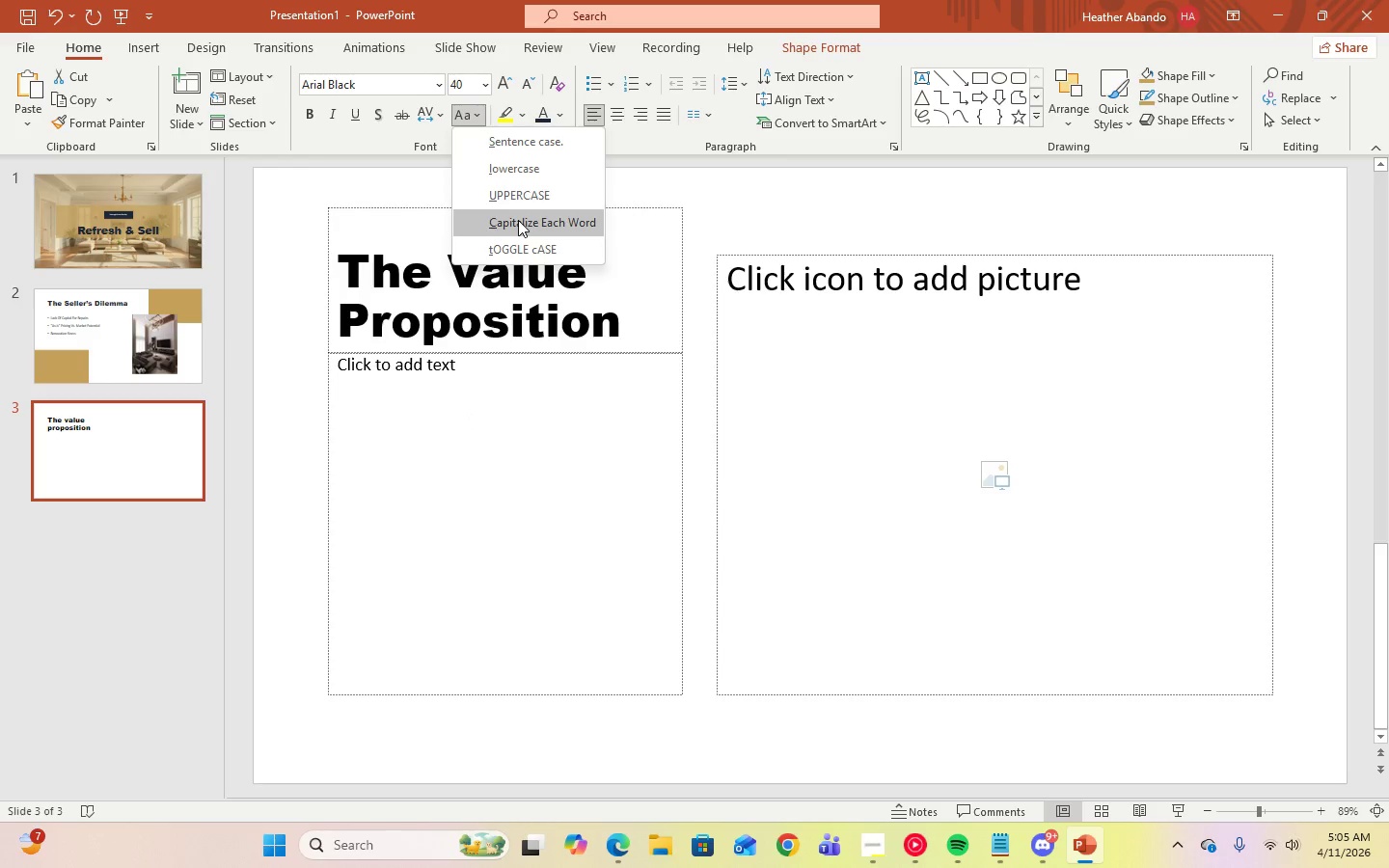 
left_click([518, 220])
 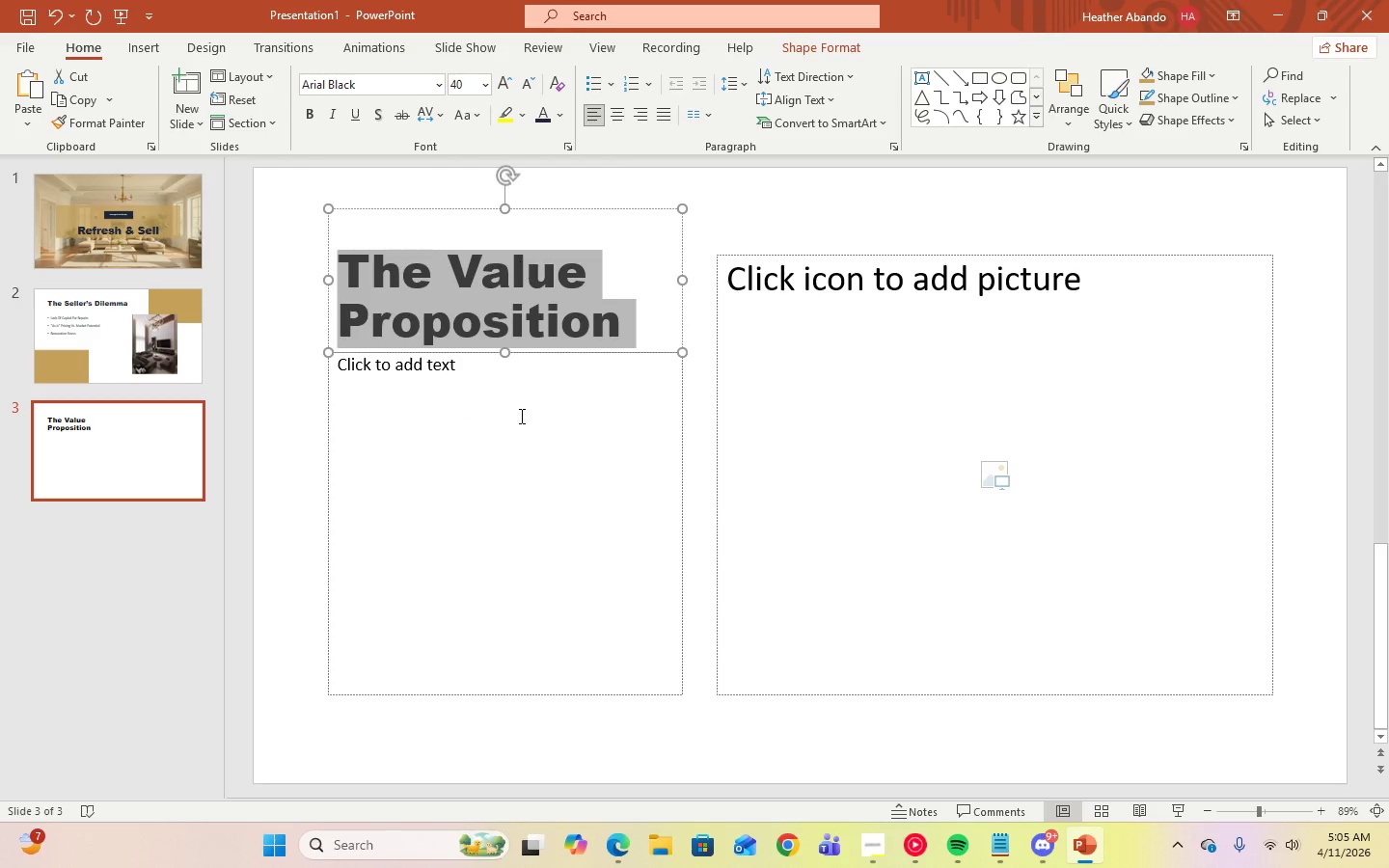 
left_click([493, 380])
 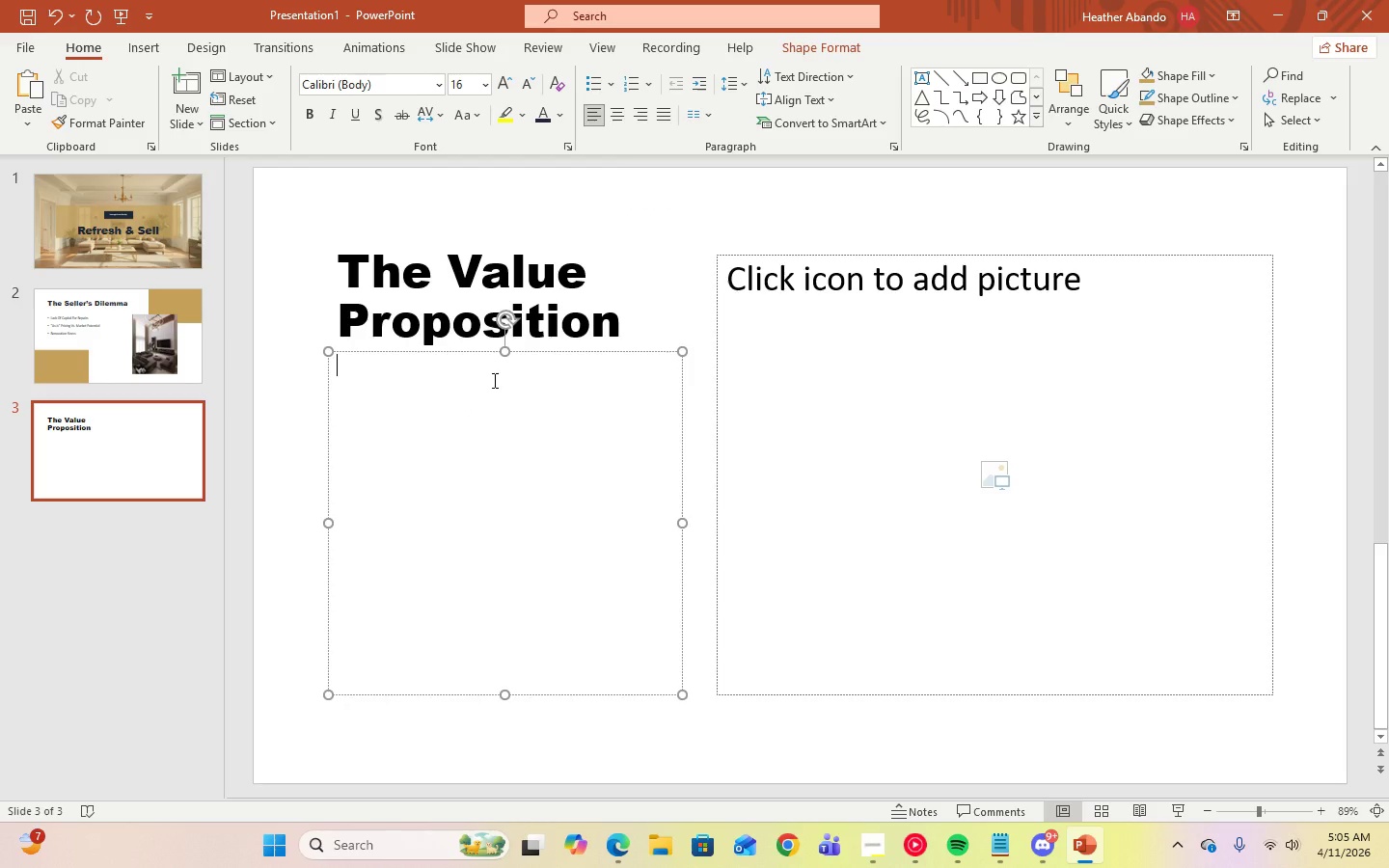 
key(Control+V)
 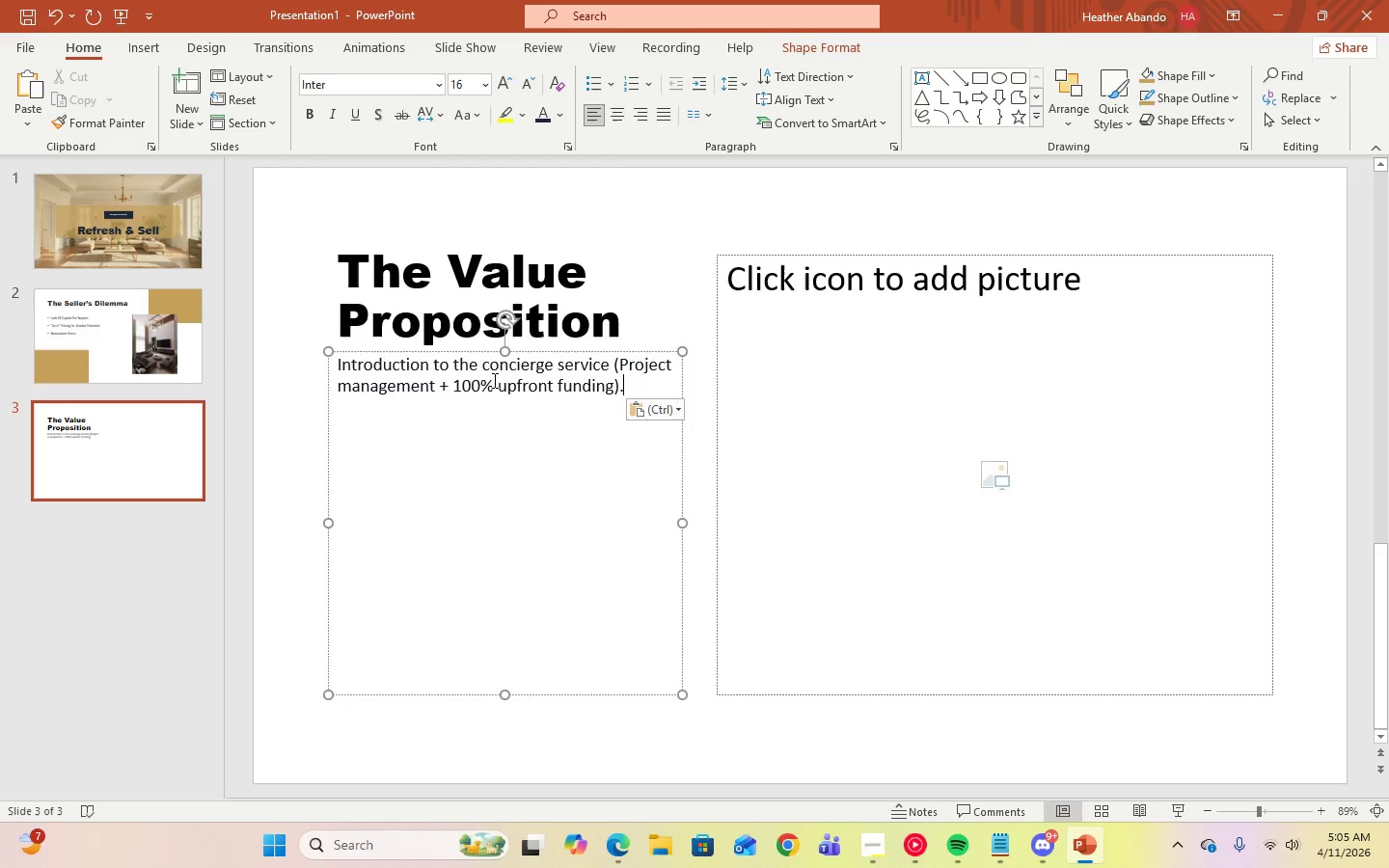 
key(Control+A)
 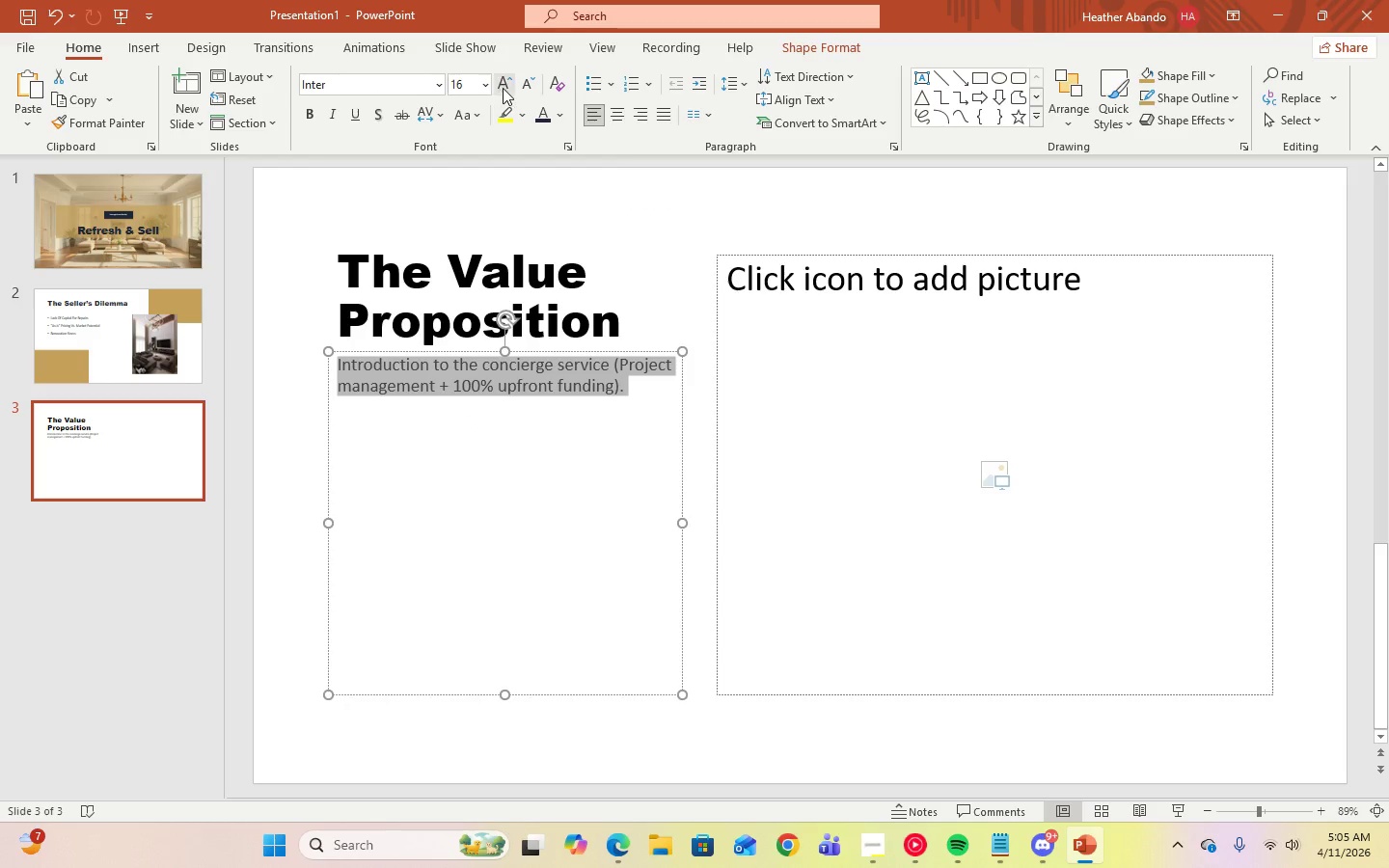 
left_click([488, 85])
 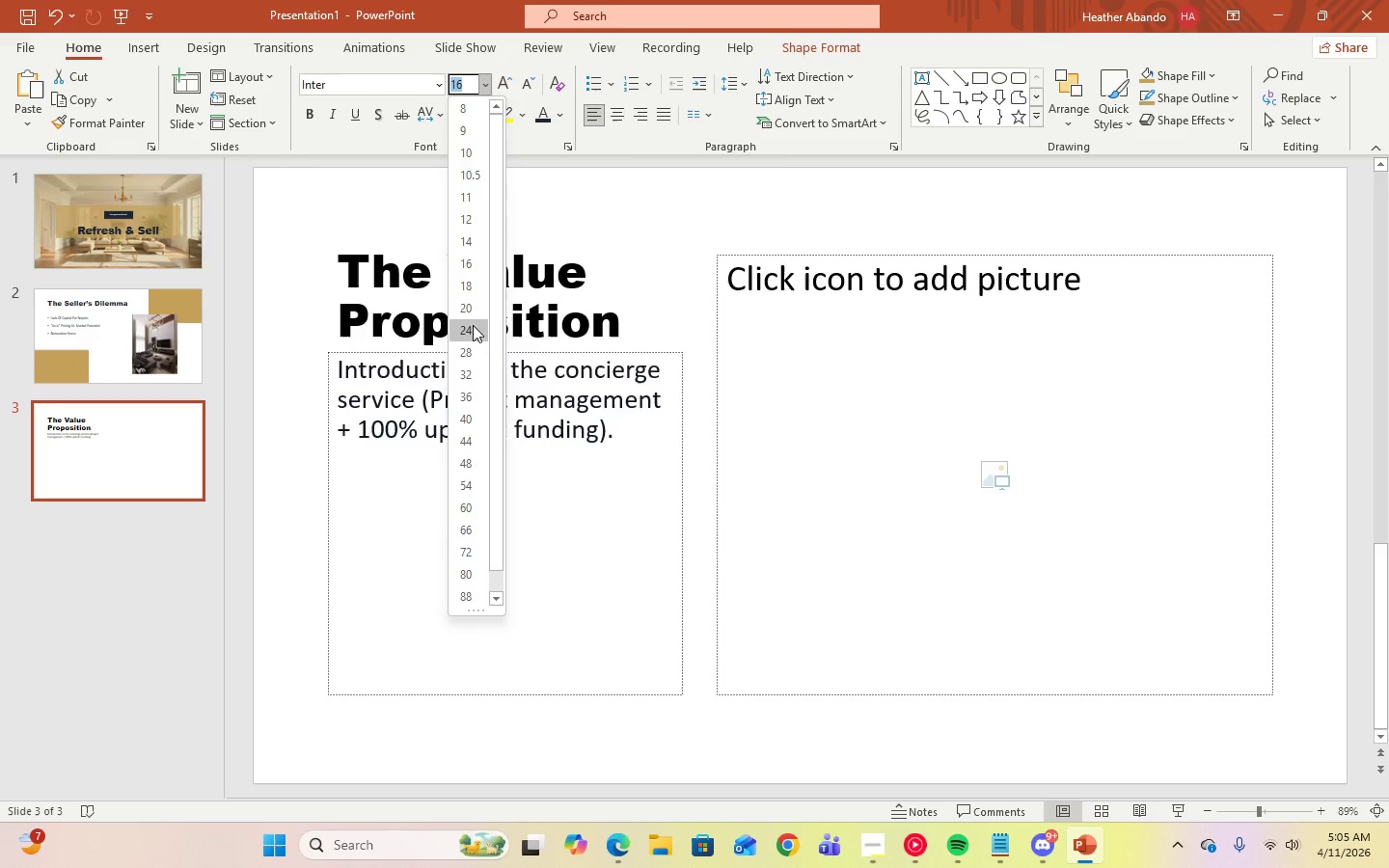 
left_click([470, 312])
 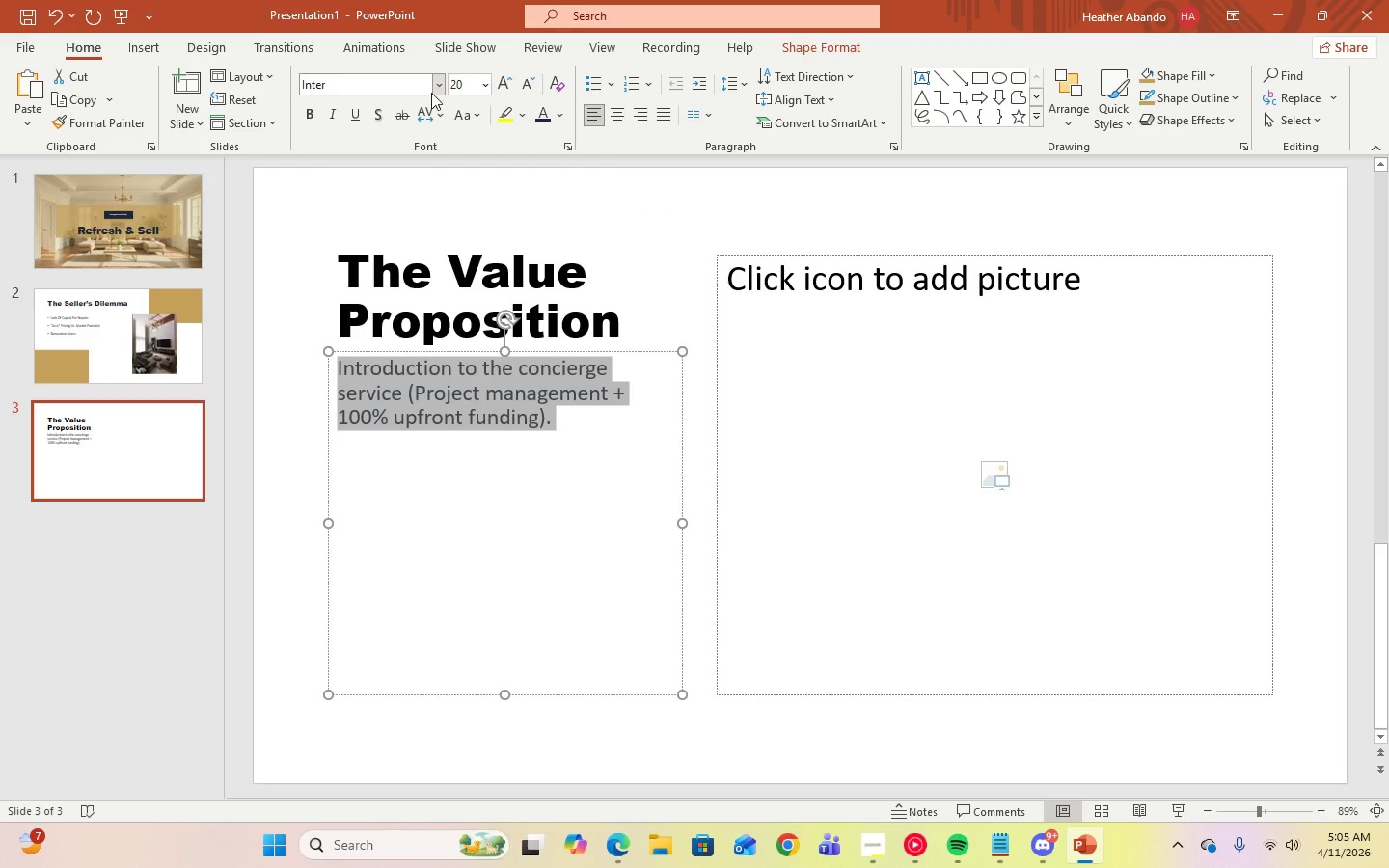 
left_click([436, 93])
 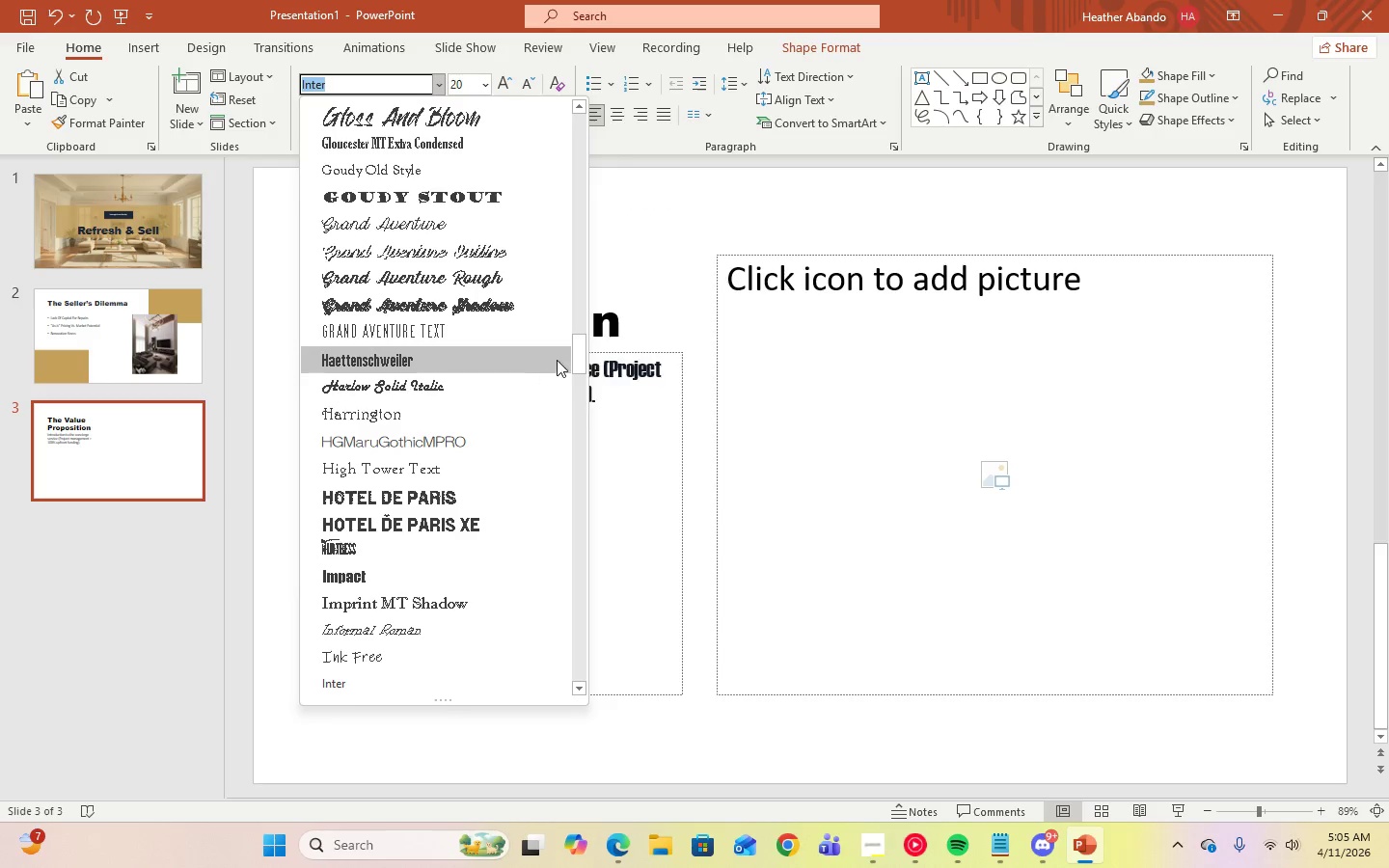 
left_click_drag(start_coordinate=[579, 356], to_coordinate=[583, 117])
 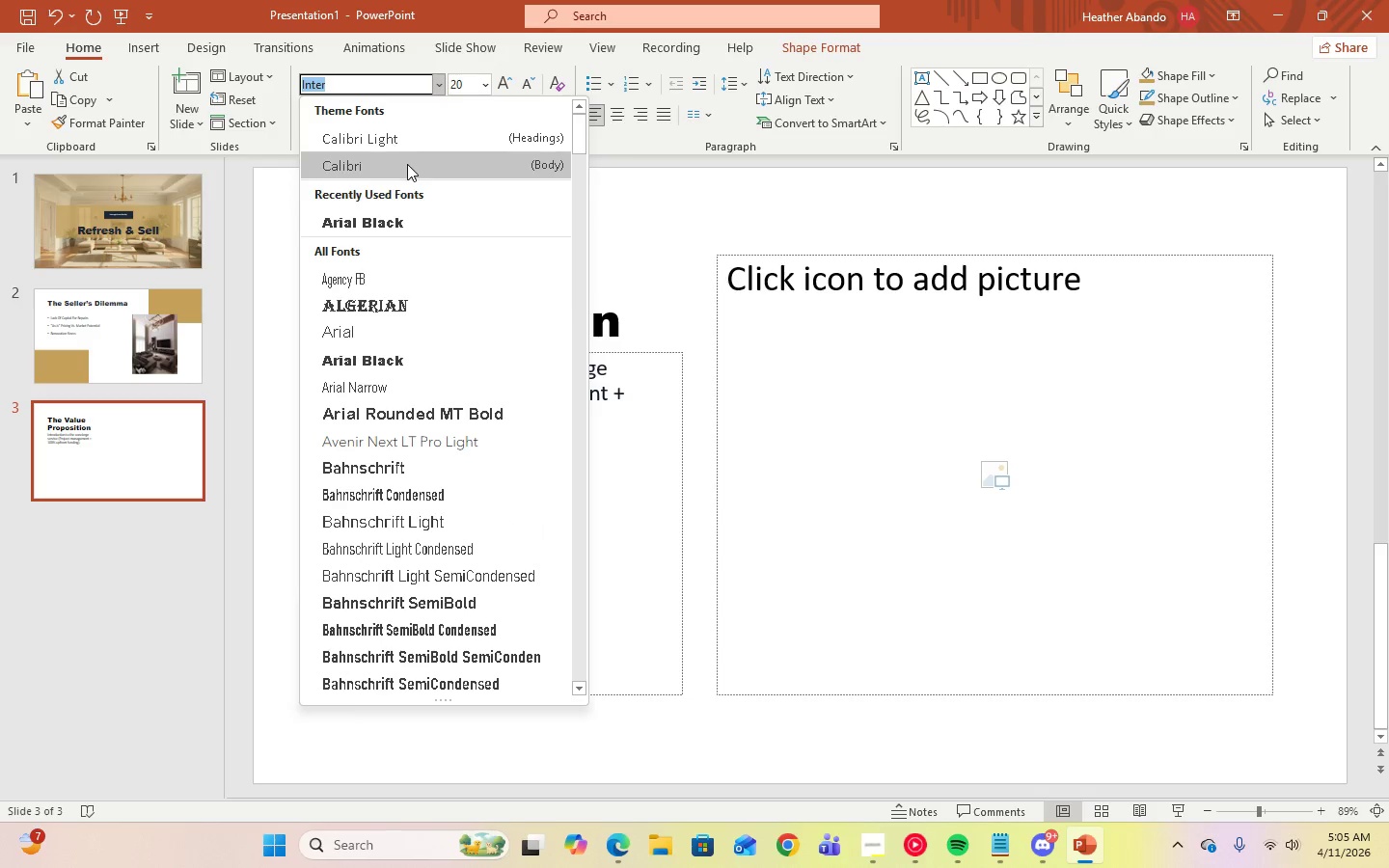 
left_click([407, 164])
 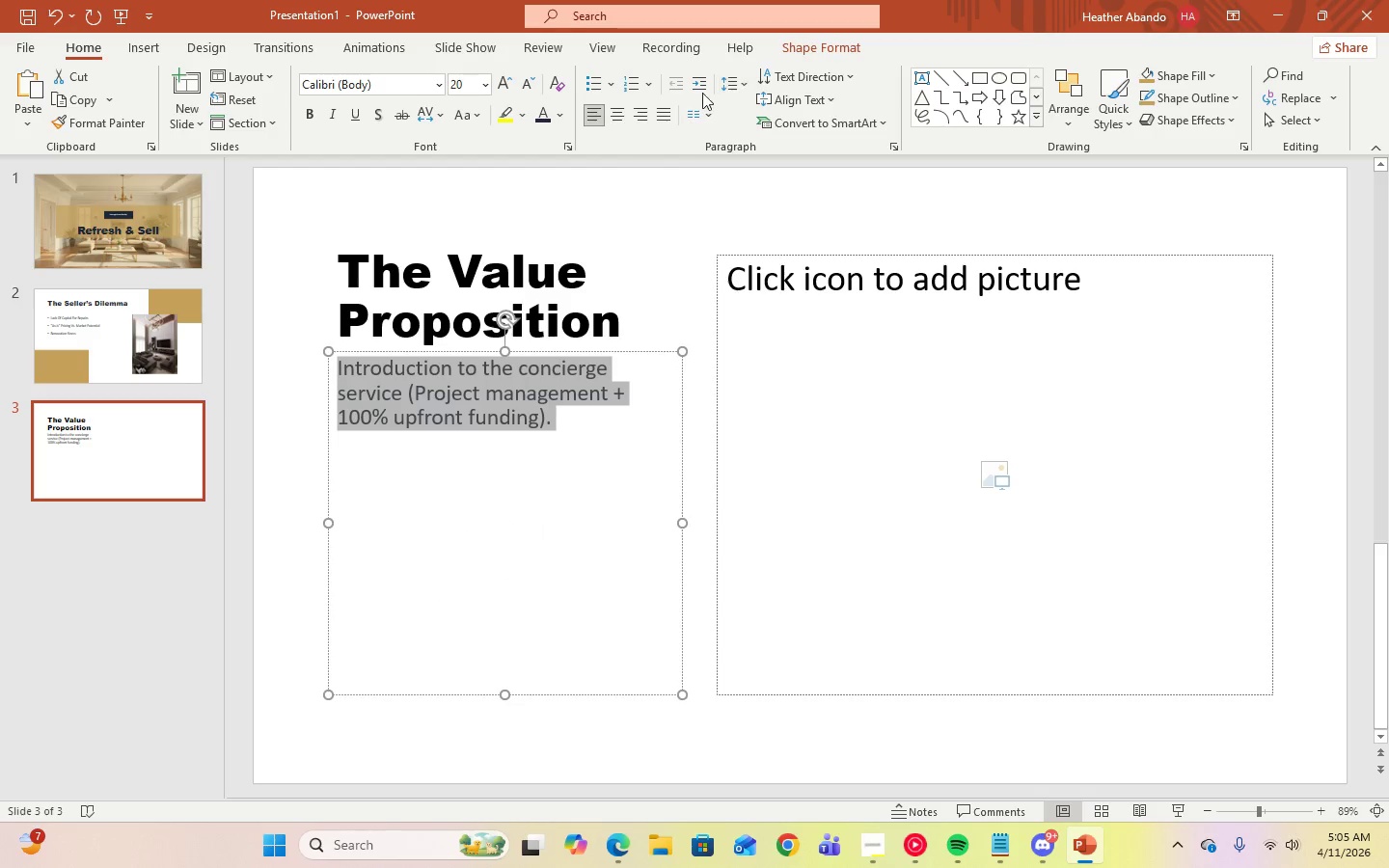 
left_click([658, 114])
 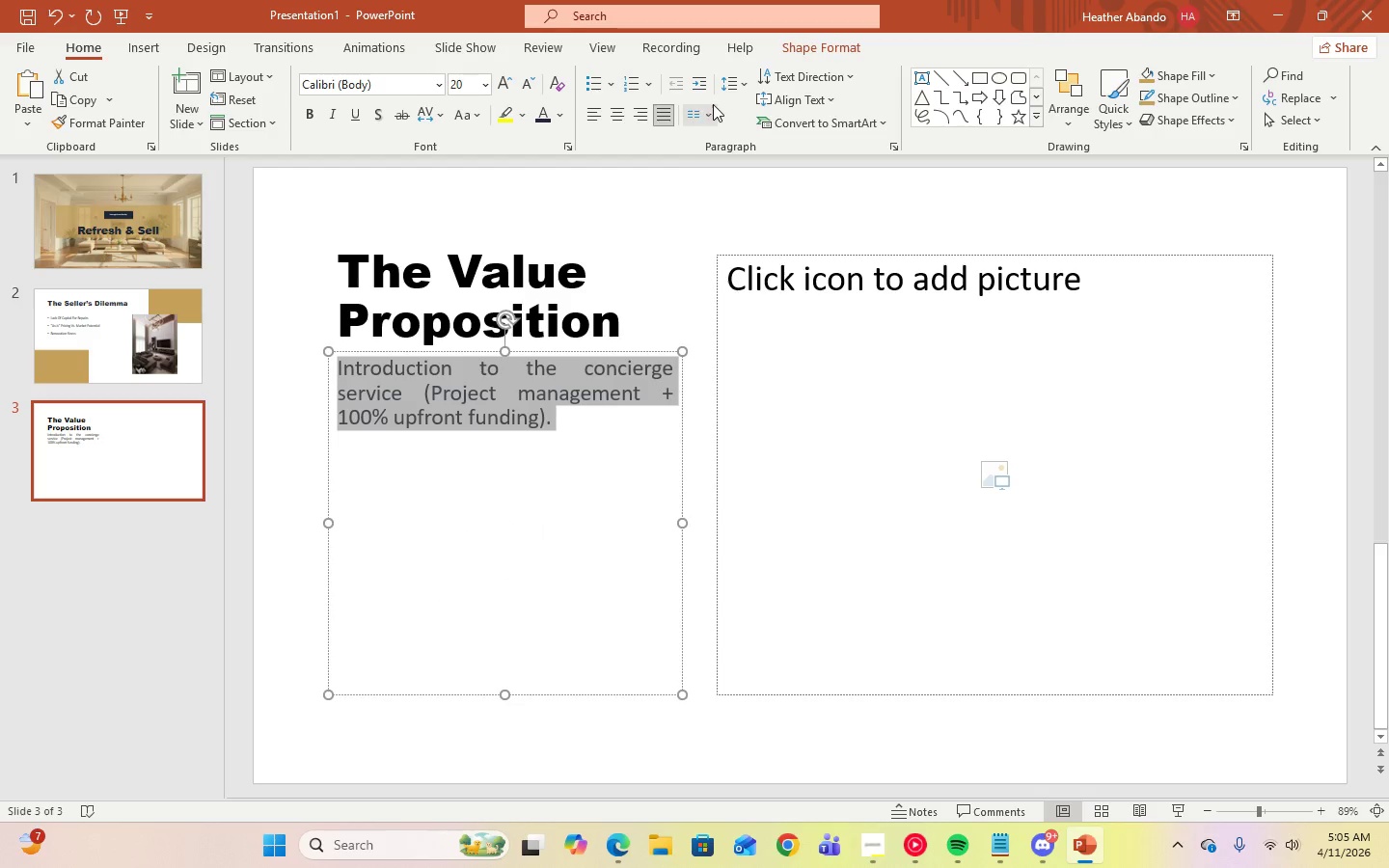 
left_click([746, 89])
 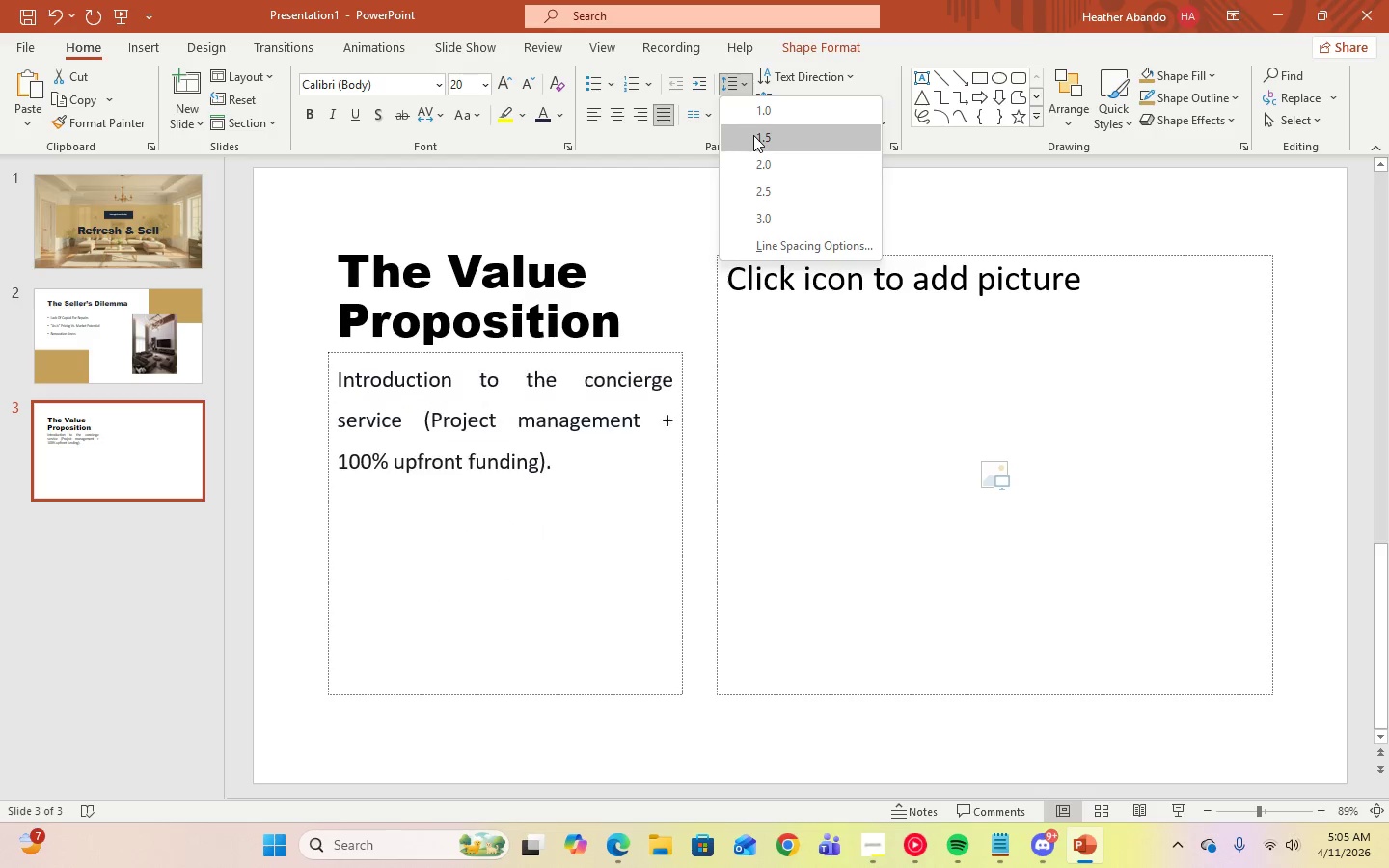 
left_click([753, 135])
 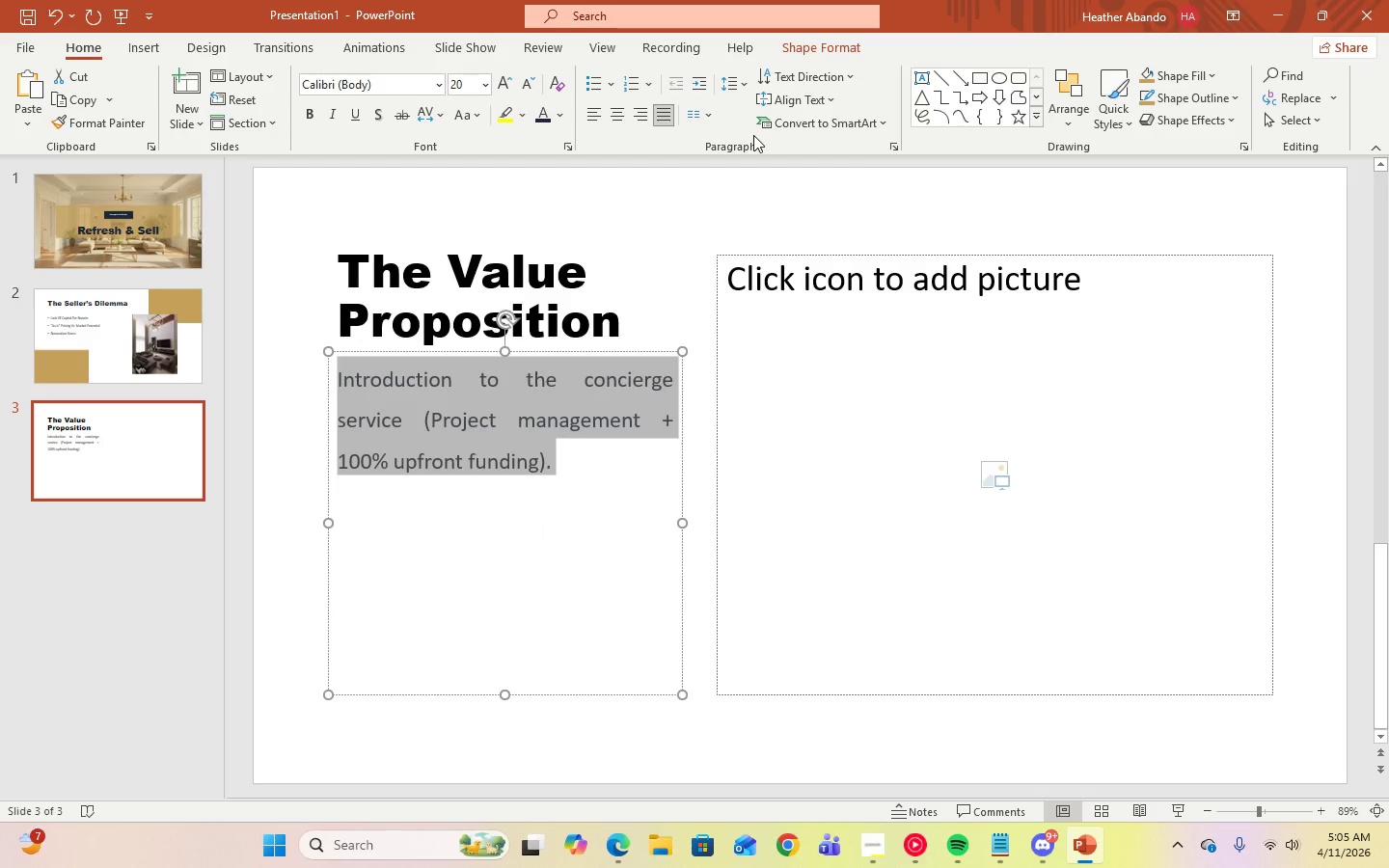 
left_click([1170, 220])
 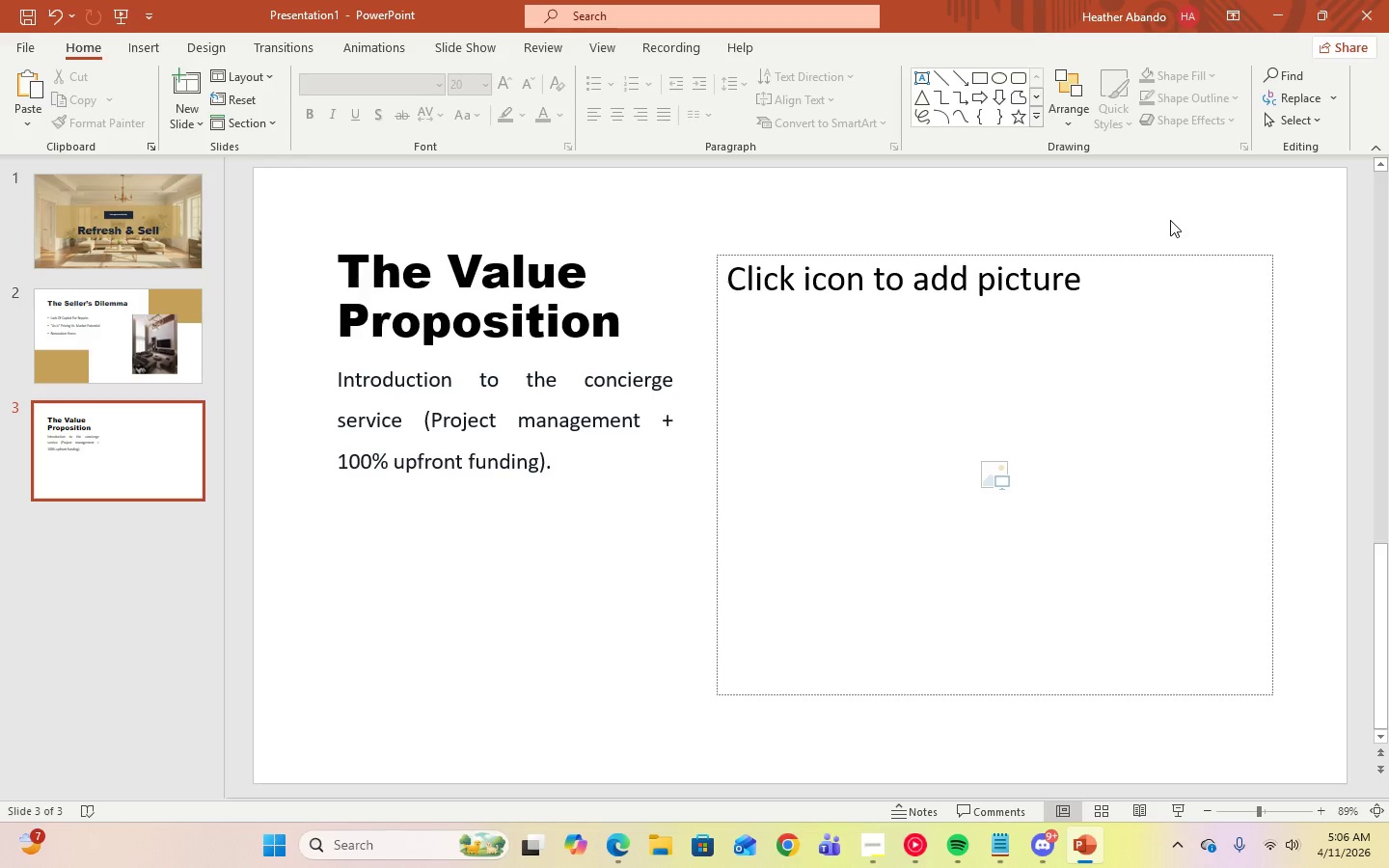 
wait(14.61)
 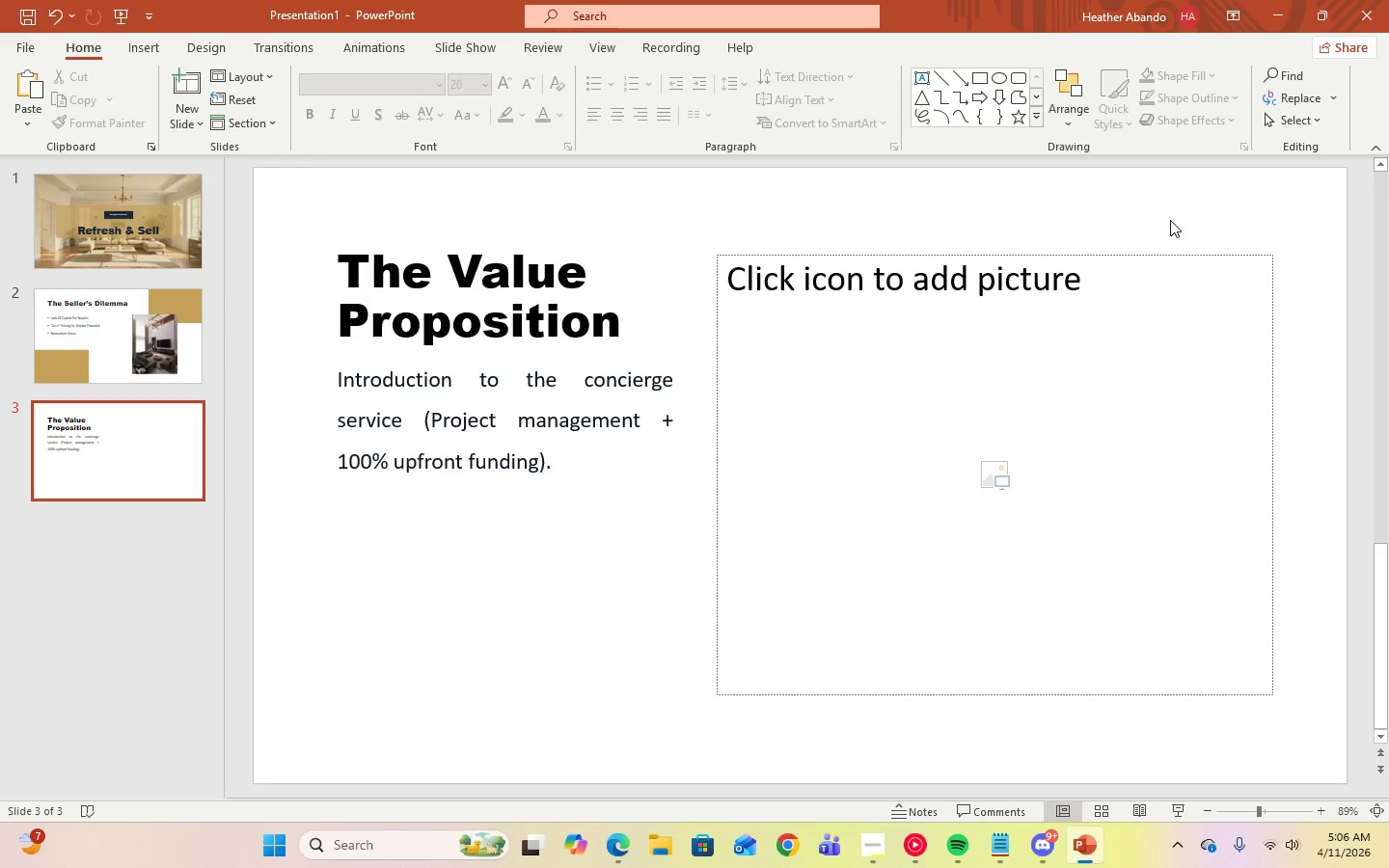 
left_click([152, 333])
 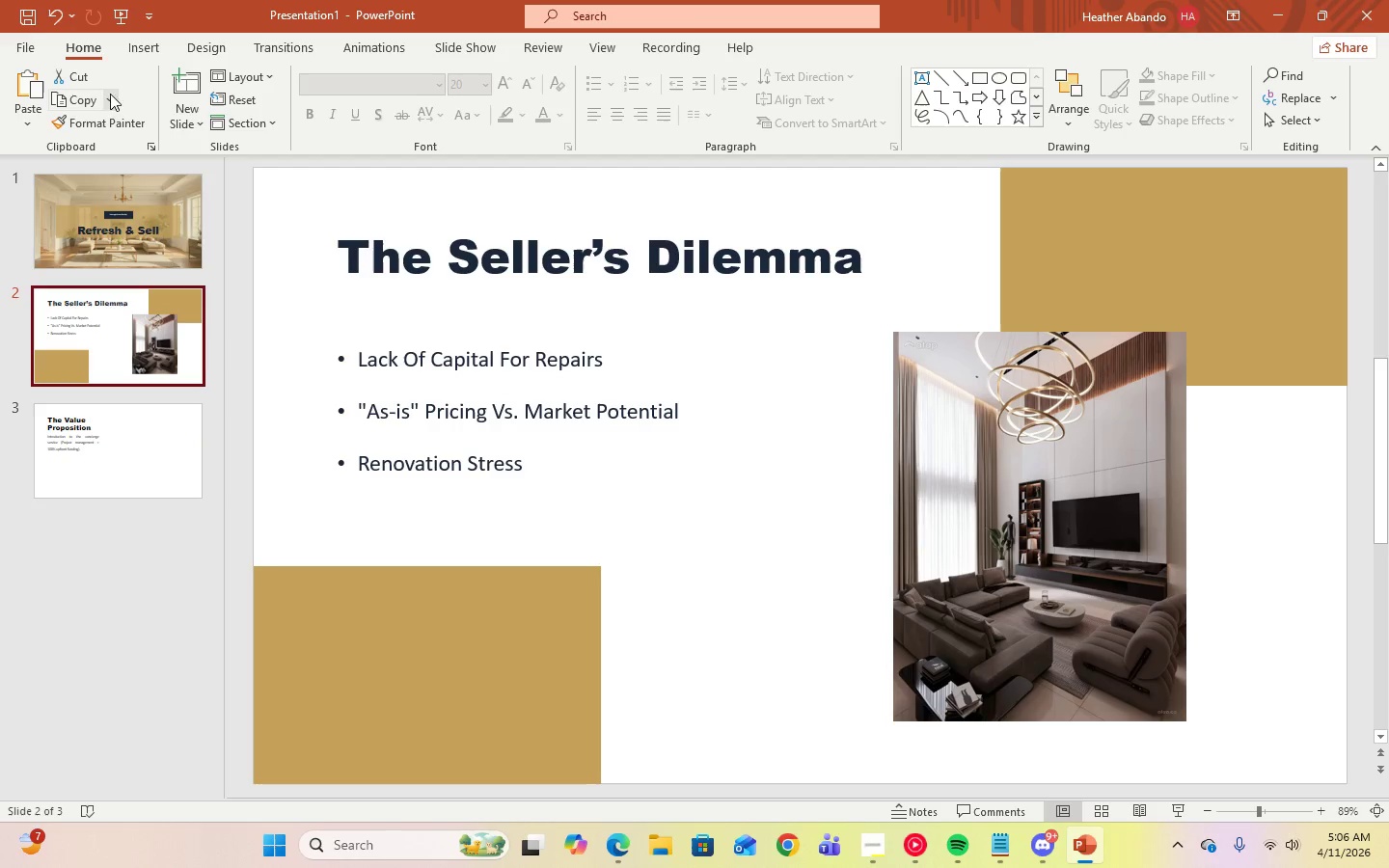 
left_click([156, 53])
 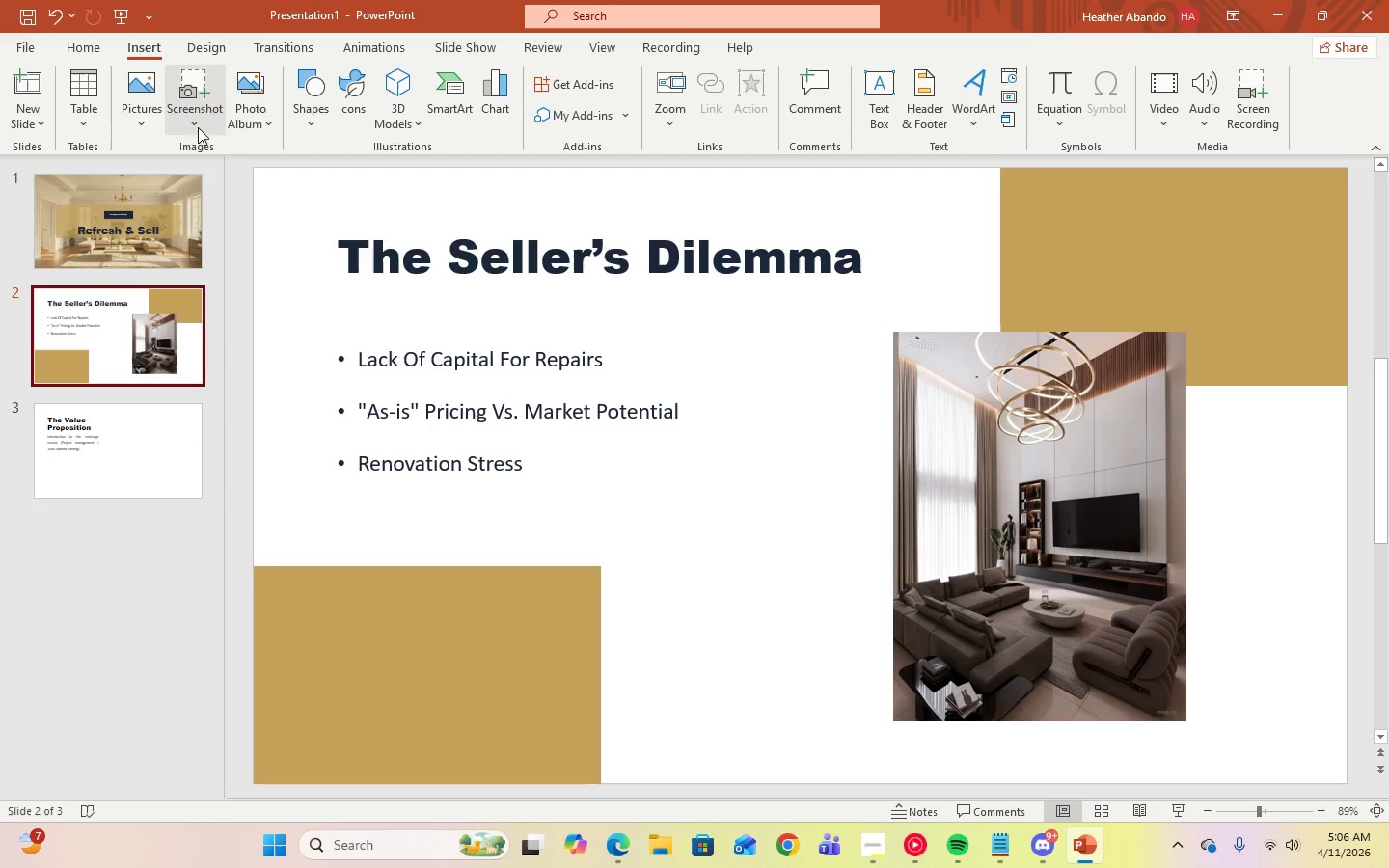 
left_click([149, 122])
 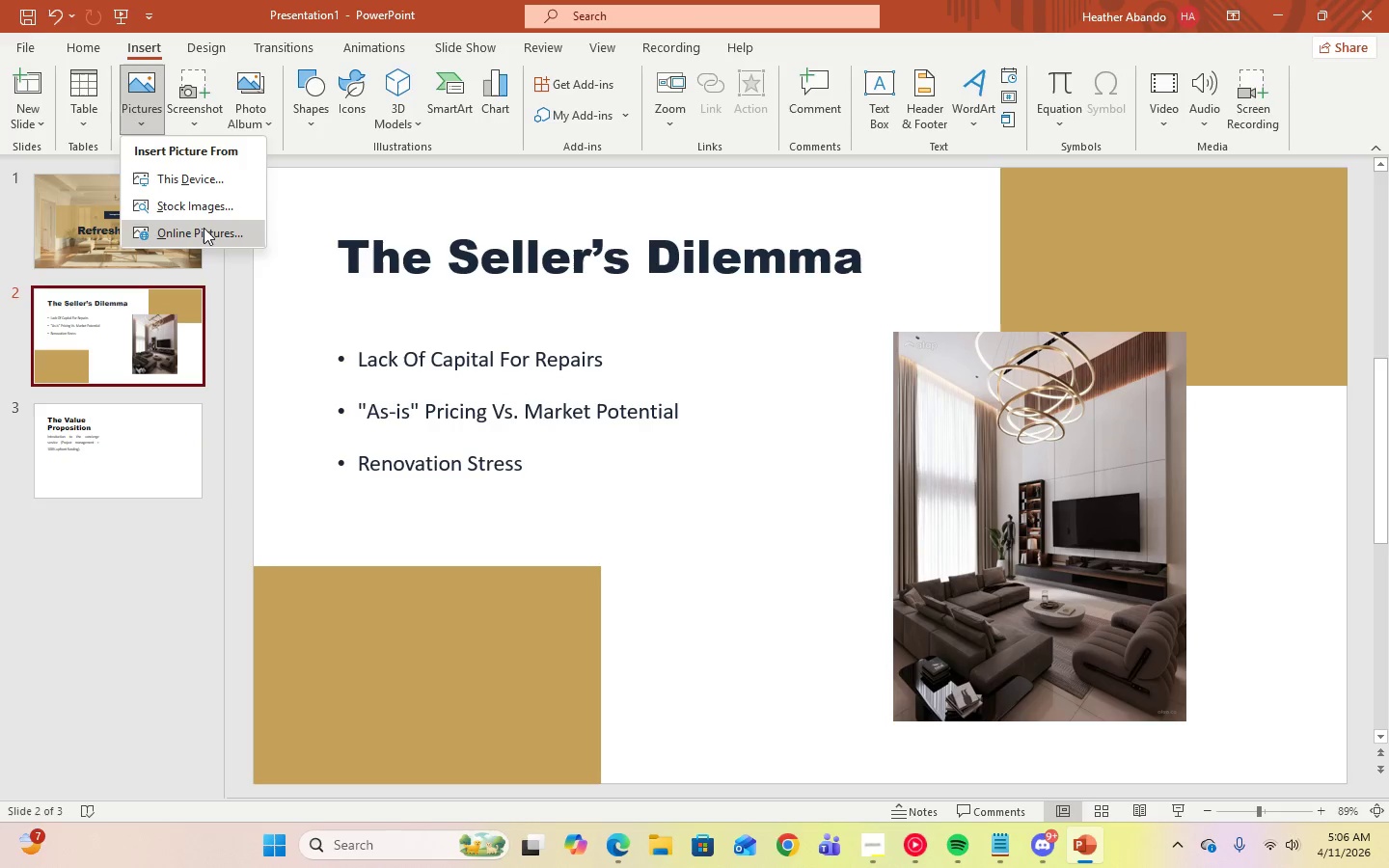 
left_click([203, 229])
 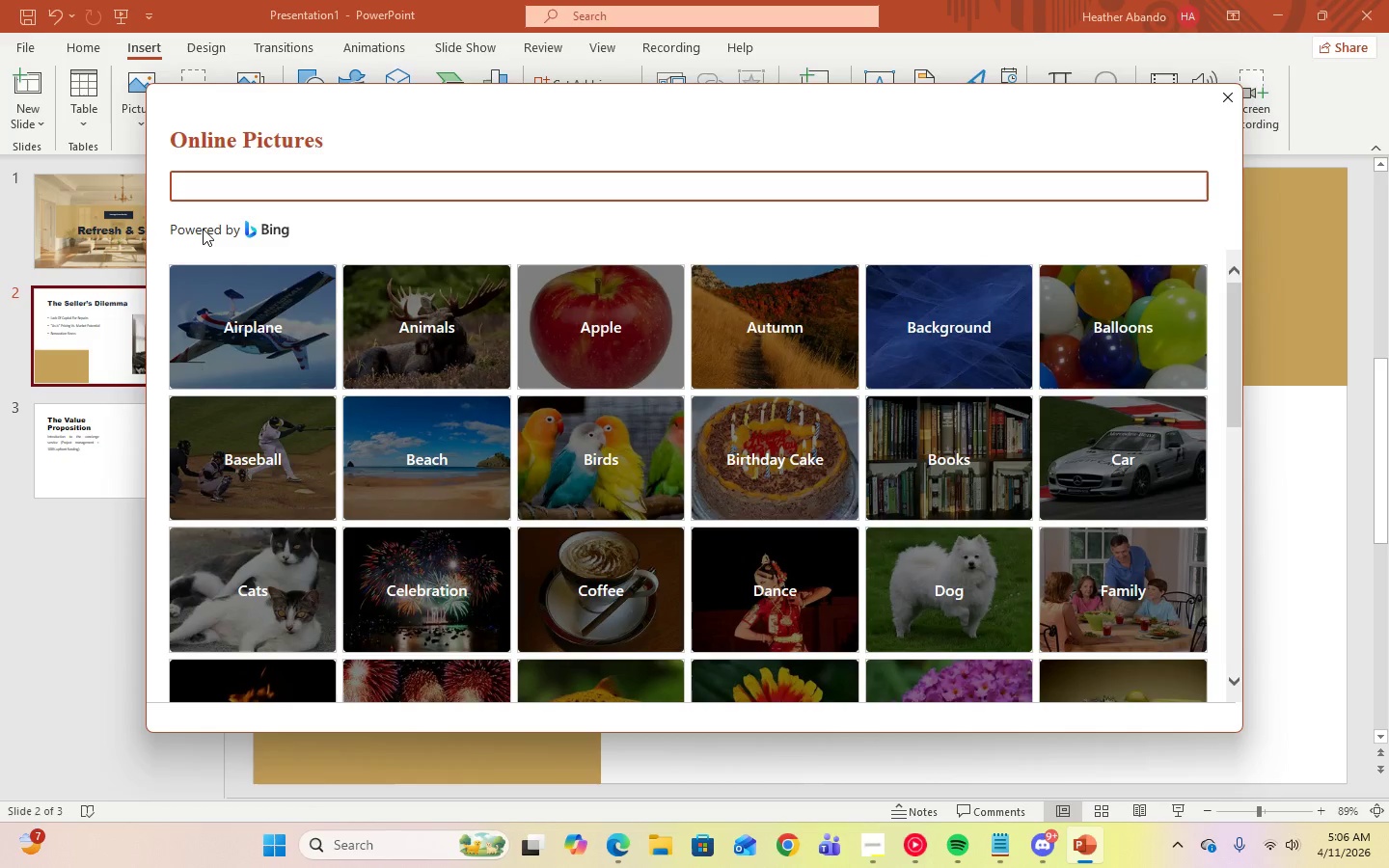 
type(modern home interiors)
 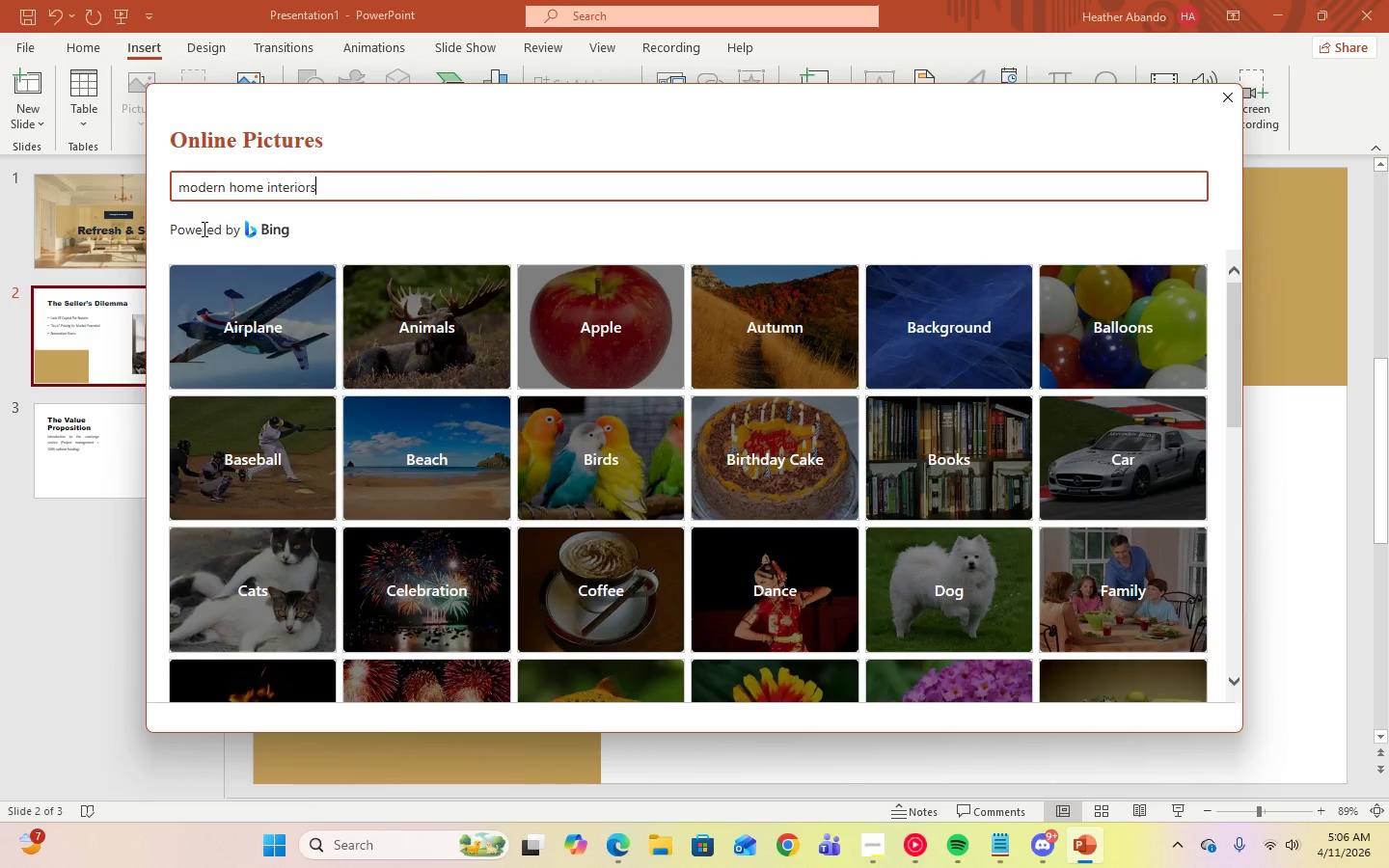 
key(Enter)
 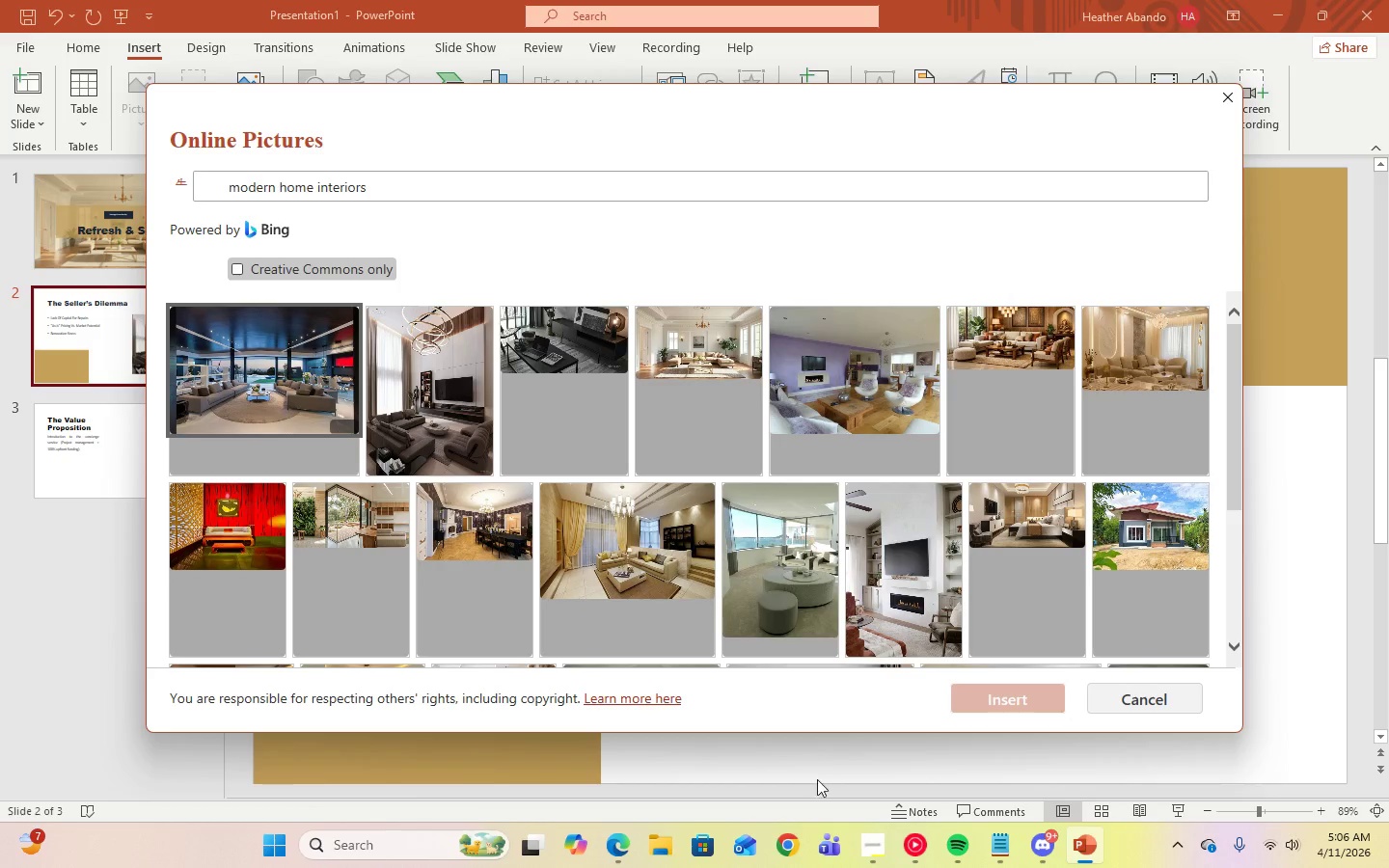 
left_click([865, 844])